 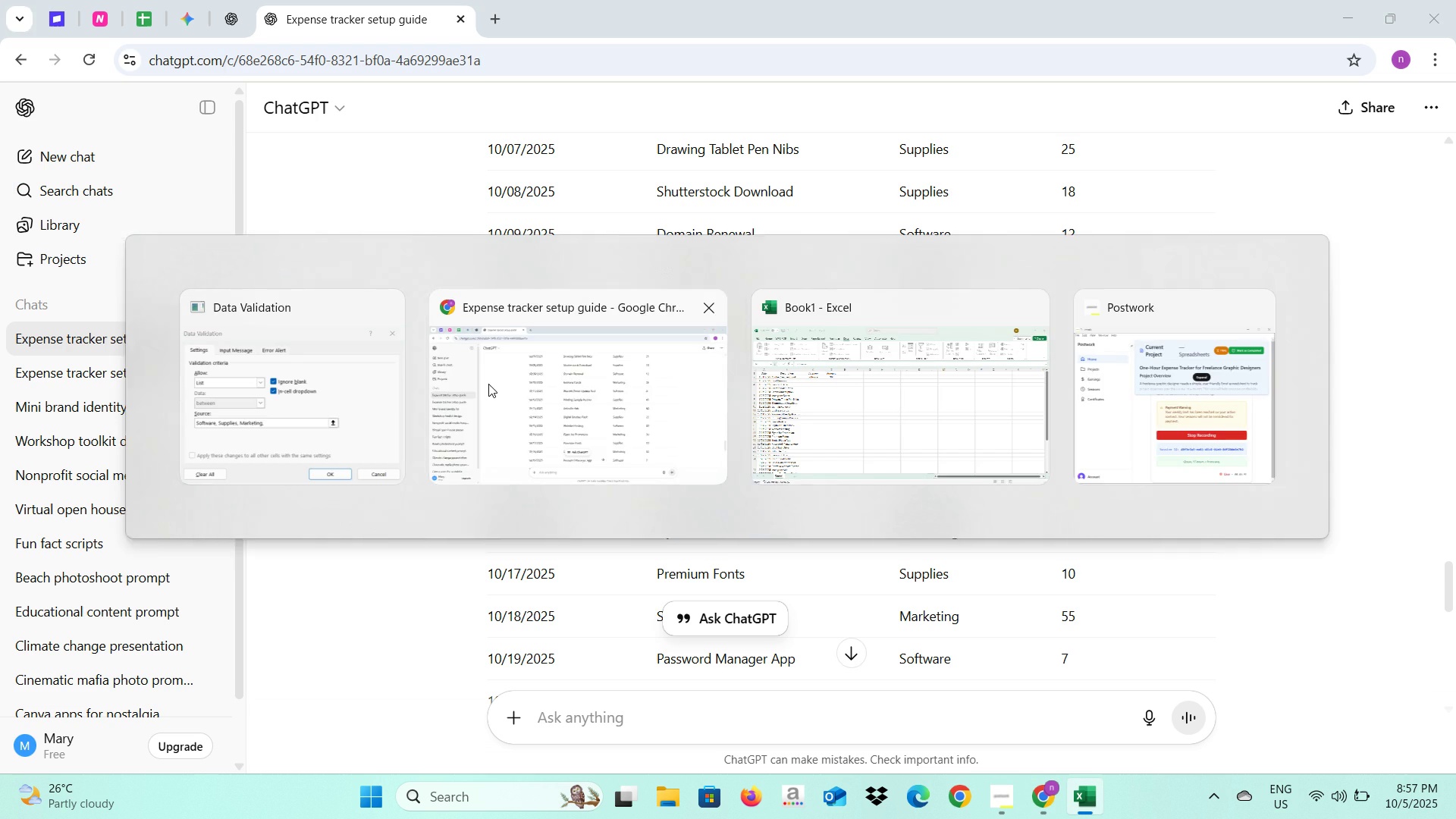 
scroll: coordinate [945, 396], scroll_direction: up, amount: 1.0
 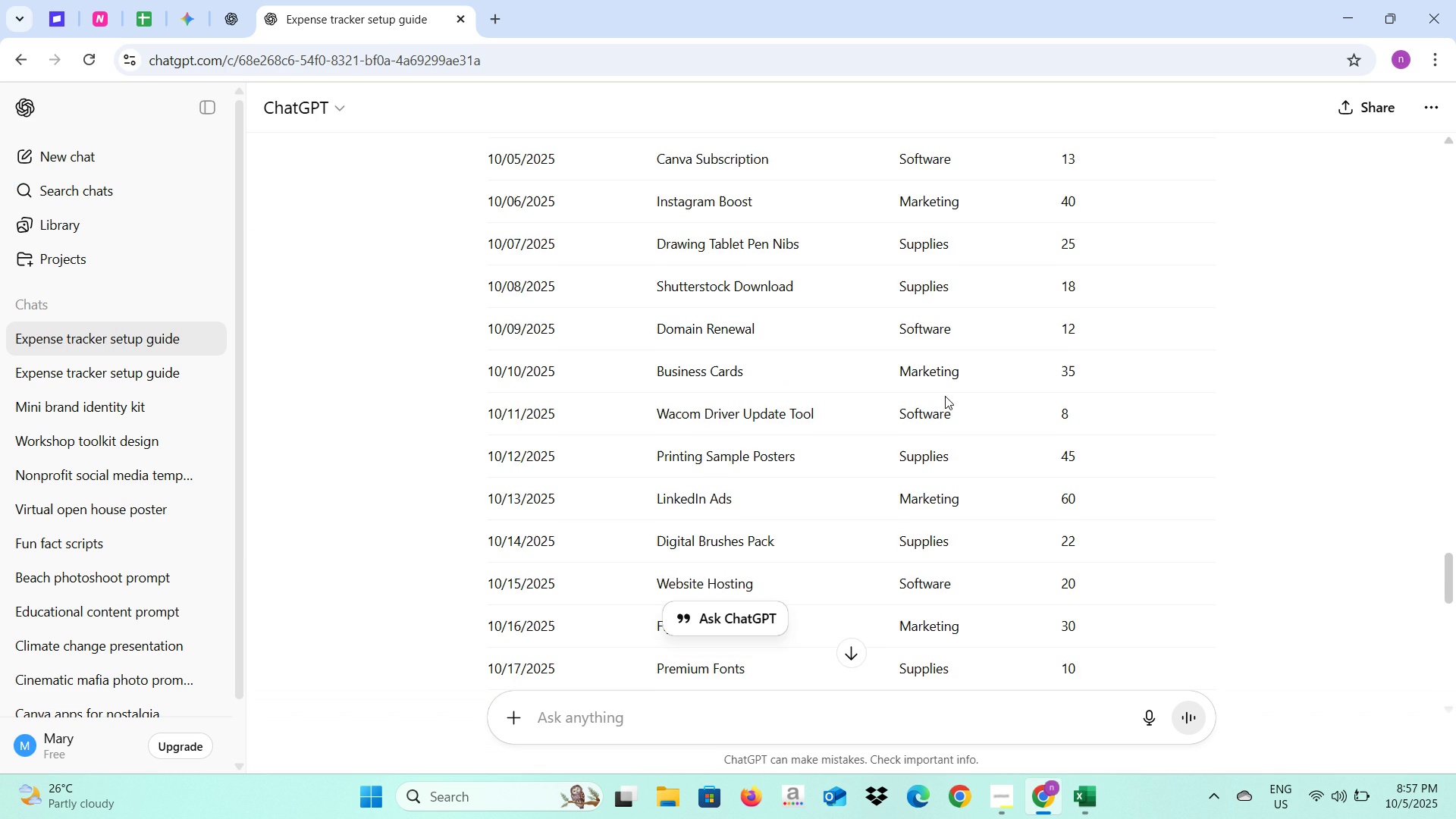 
scroll: coordinate [945, 396], scroll_direction: down, amount: 2.0
 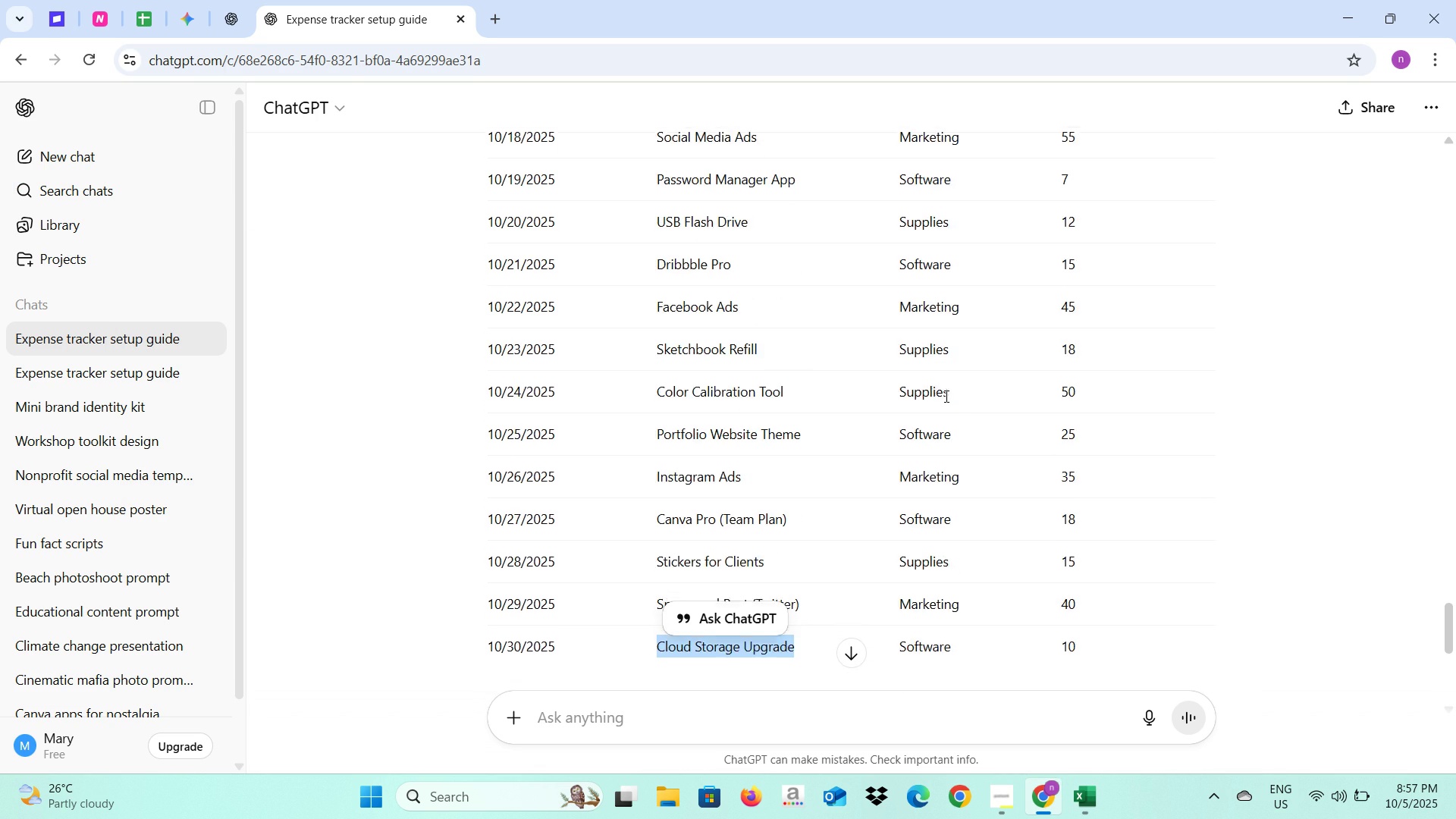 
scroll: coordinate [945, 396], scroll_direction: up, amount: 11.0
 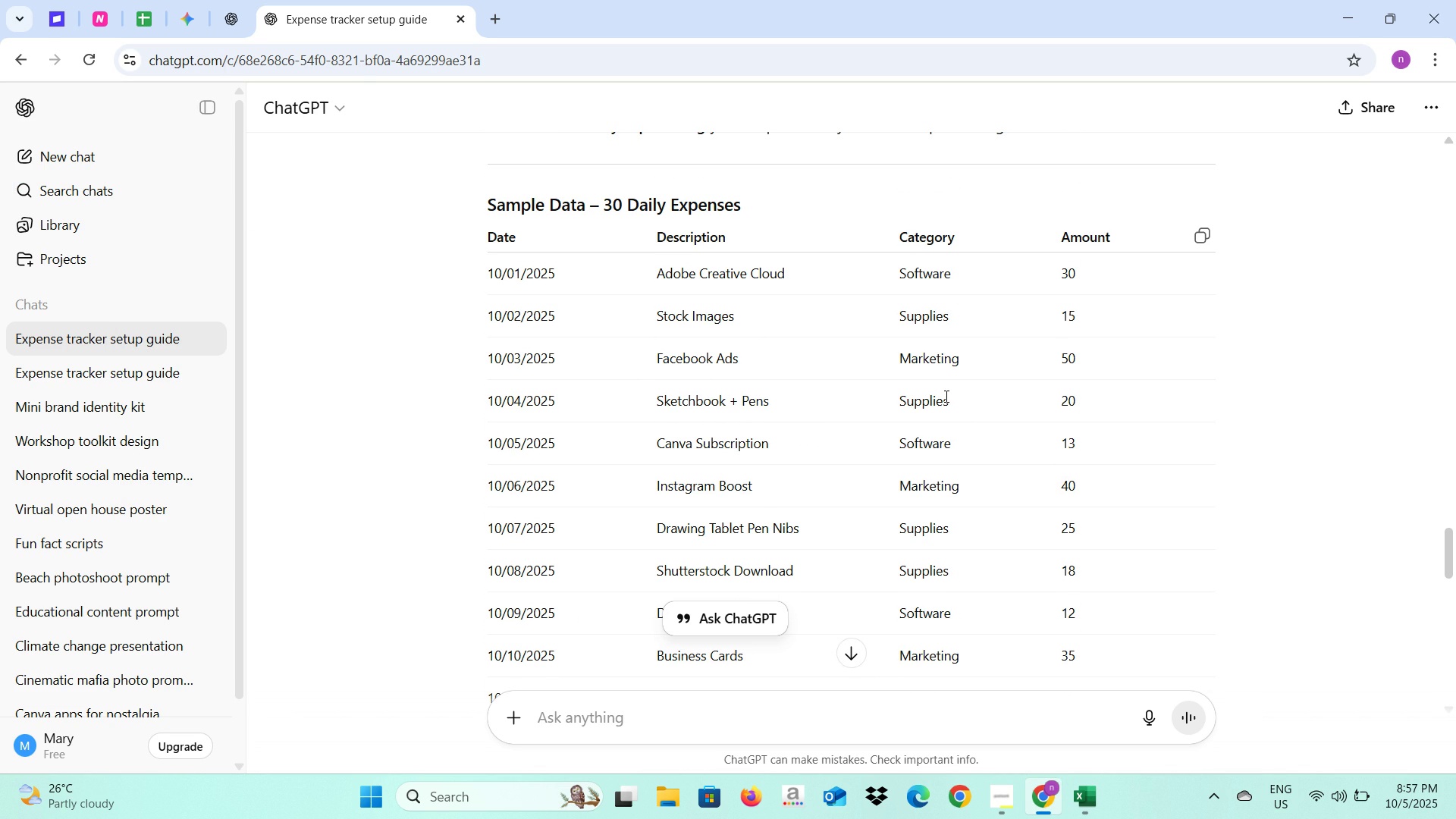 
scroll: coordinate [945, 396], scroll_direction: down, amount: 4.0
 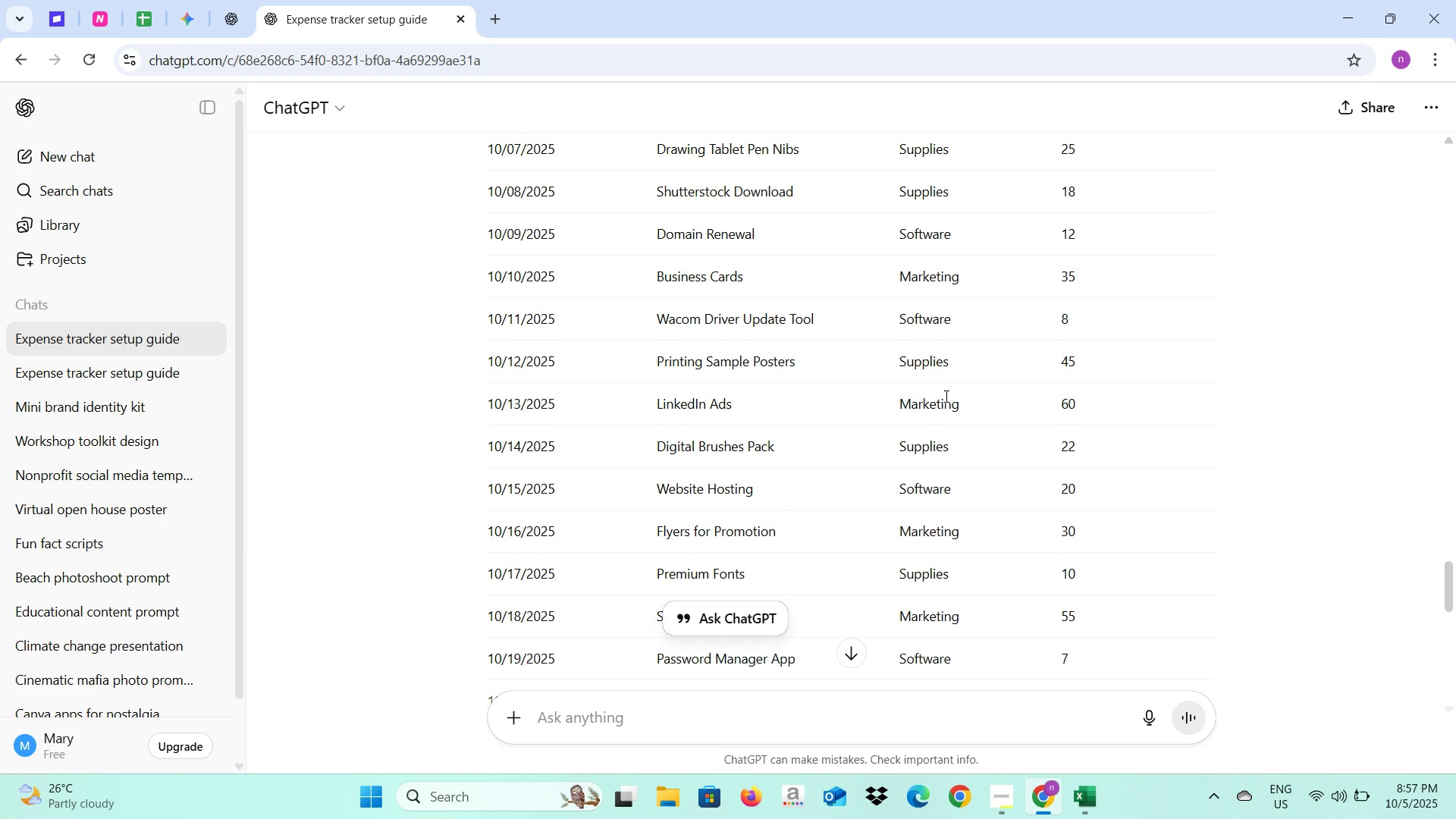 
key(Alt+AltLeft)
 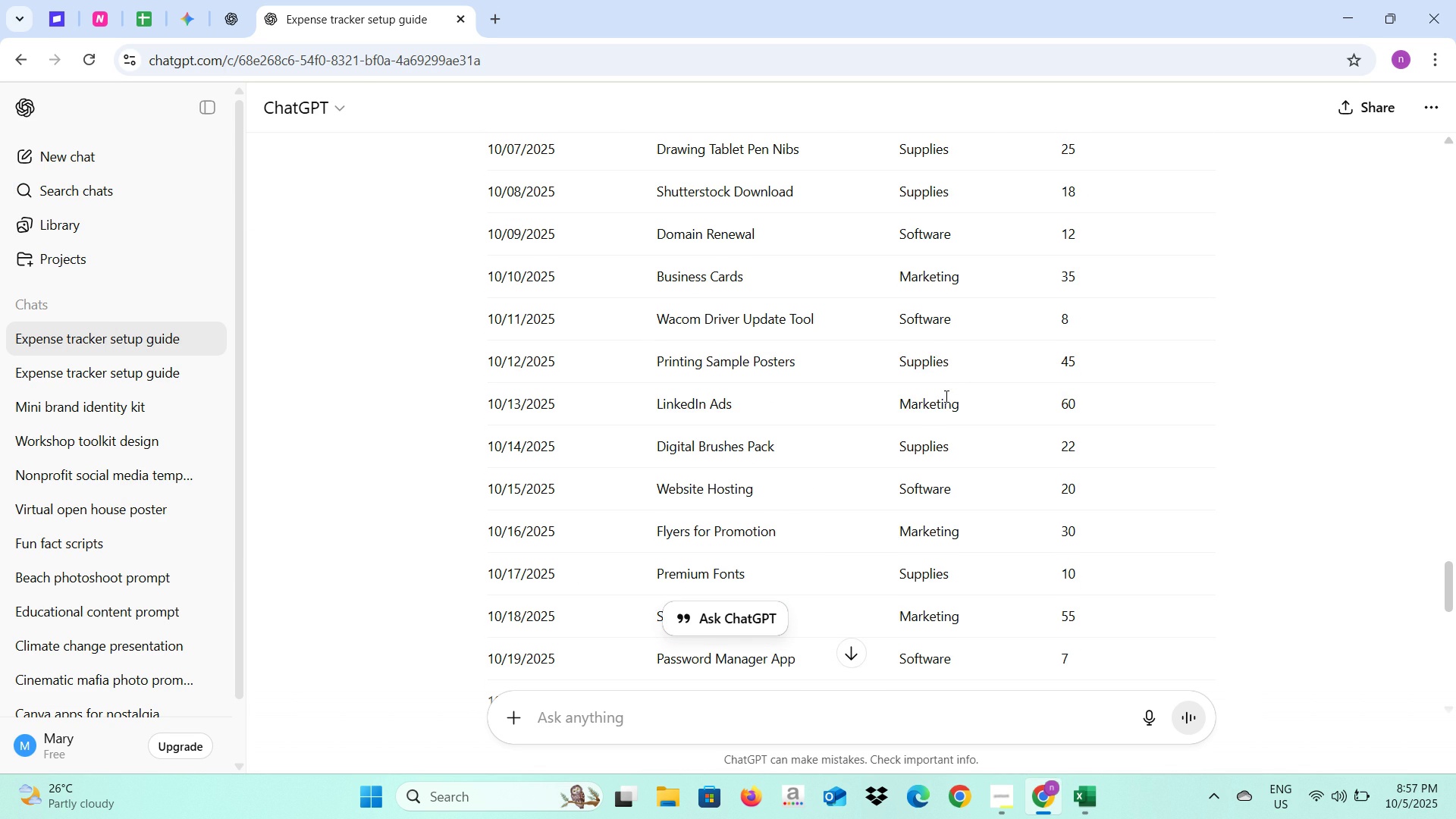 
key(Alt+Tab)
 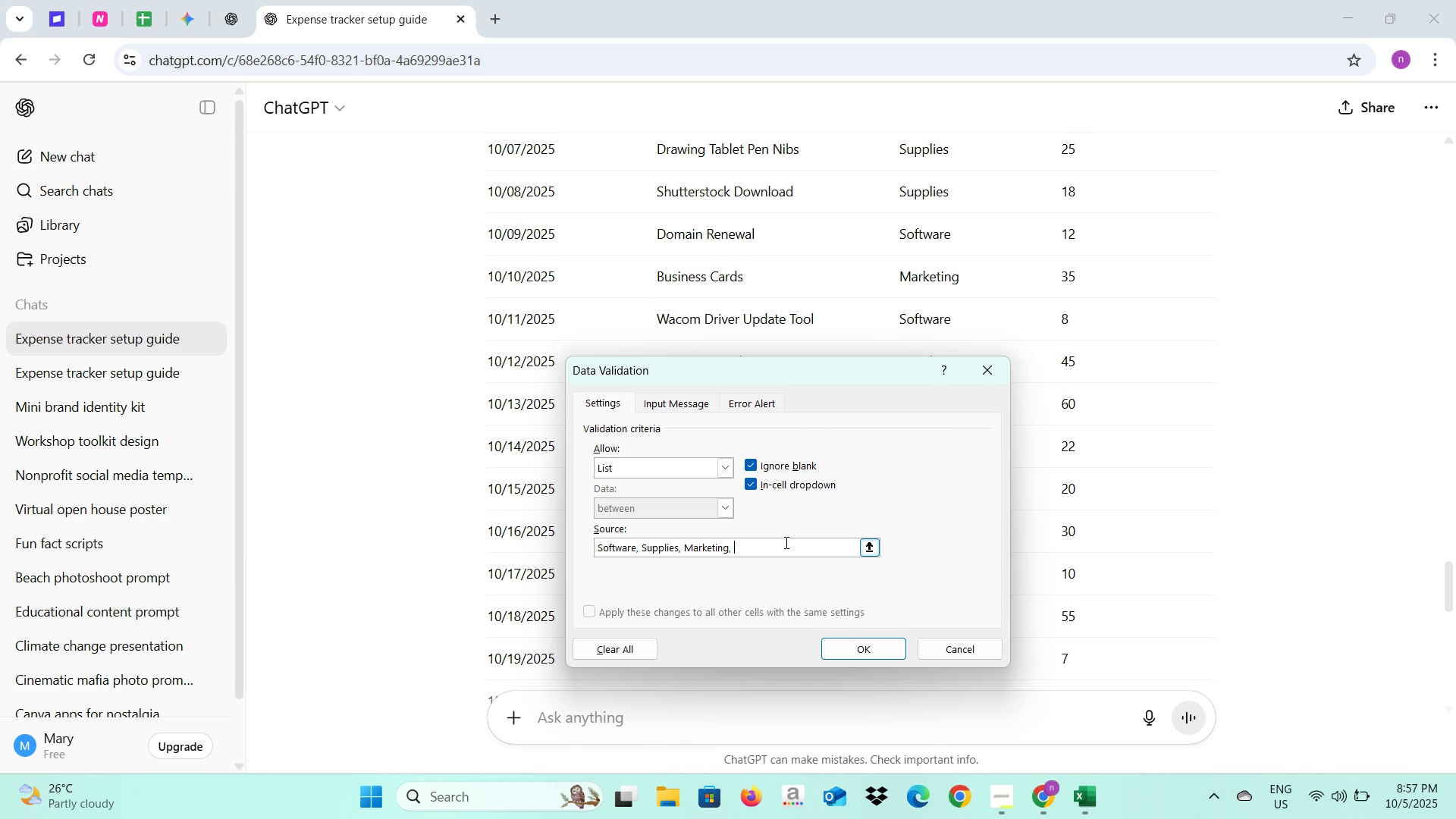 
left_click([785, 542])
 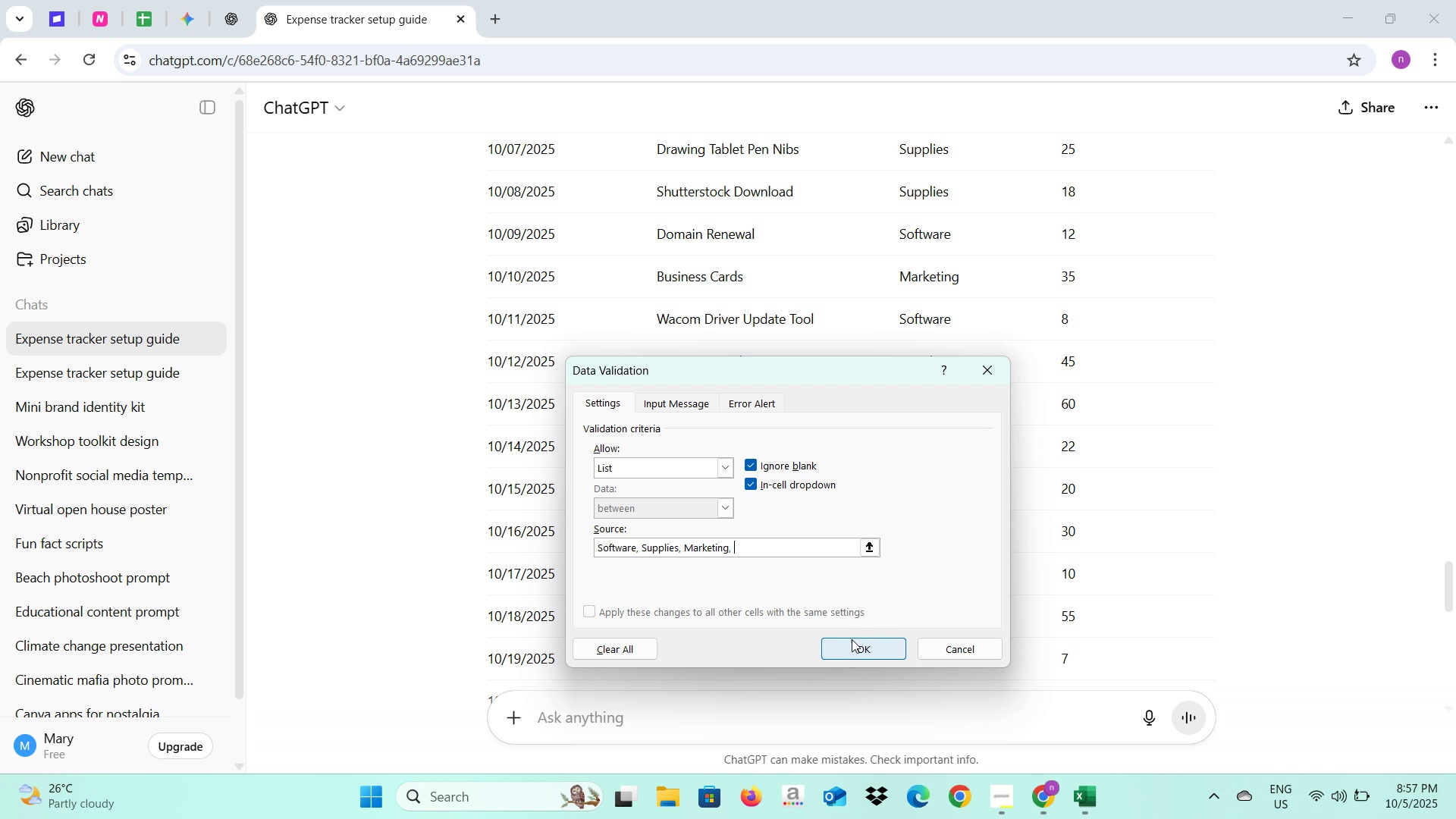 
wait(6.79)
 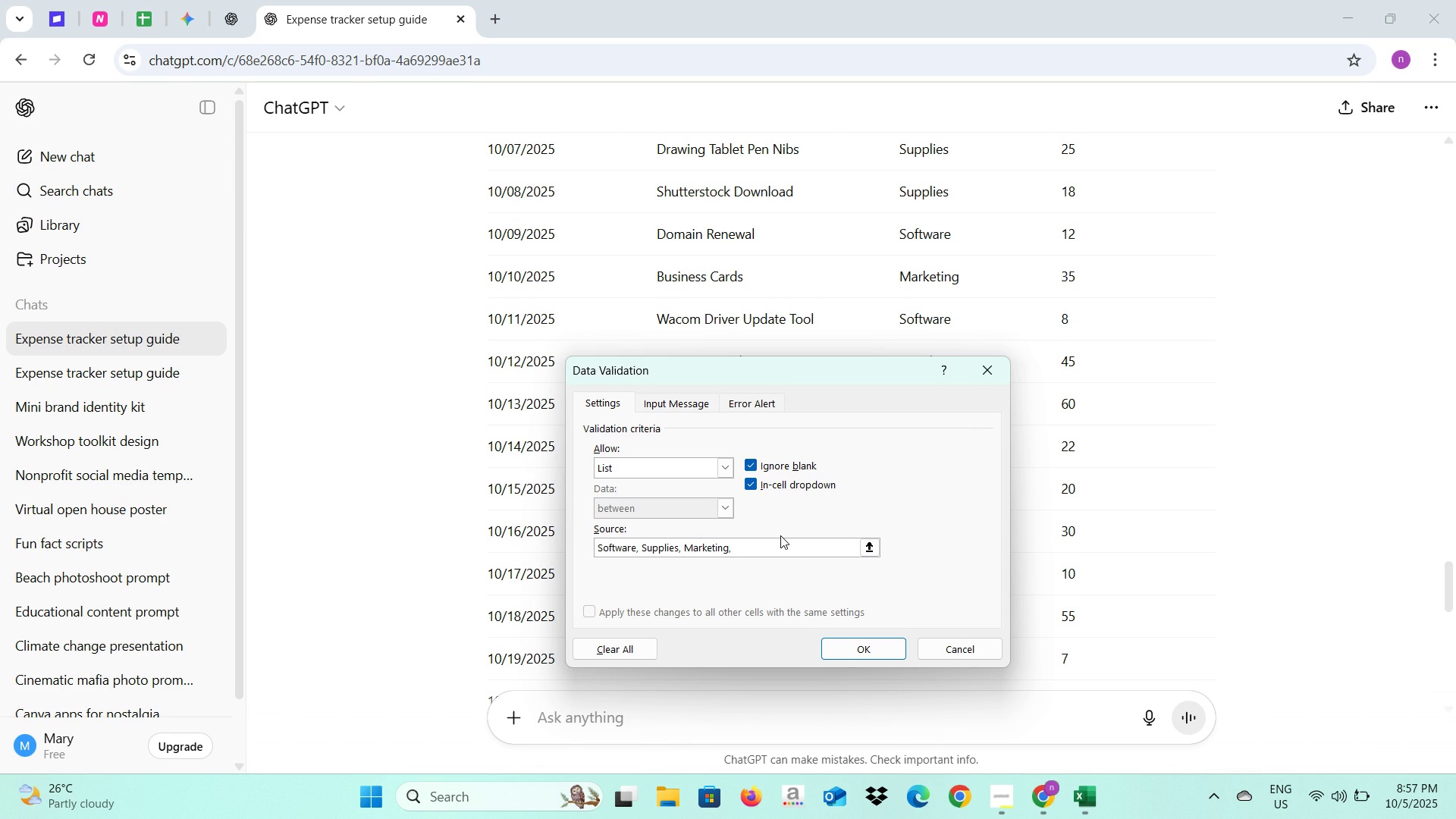 
type(Travel, Others)
 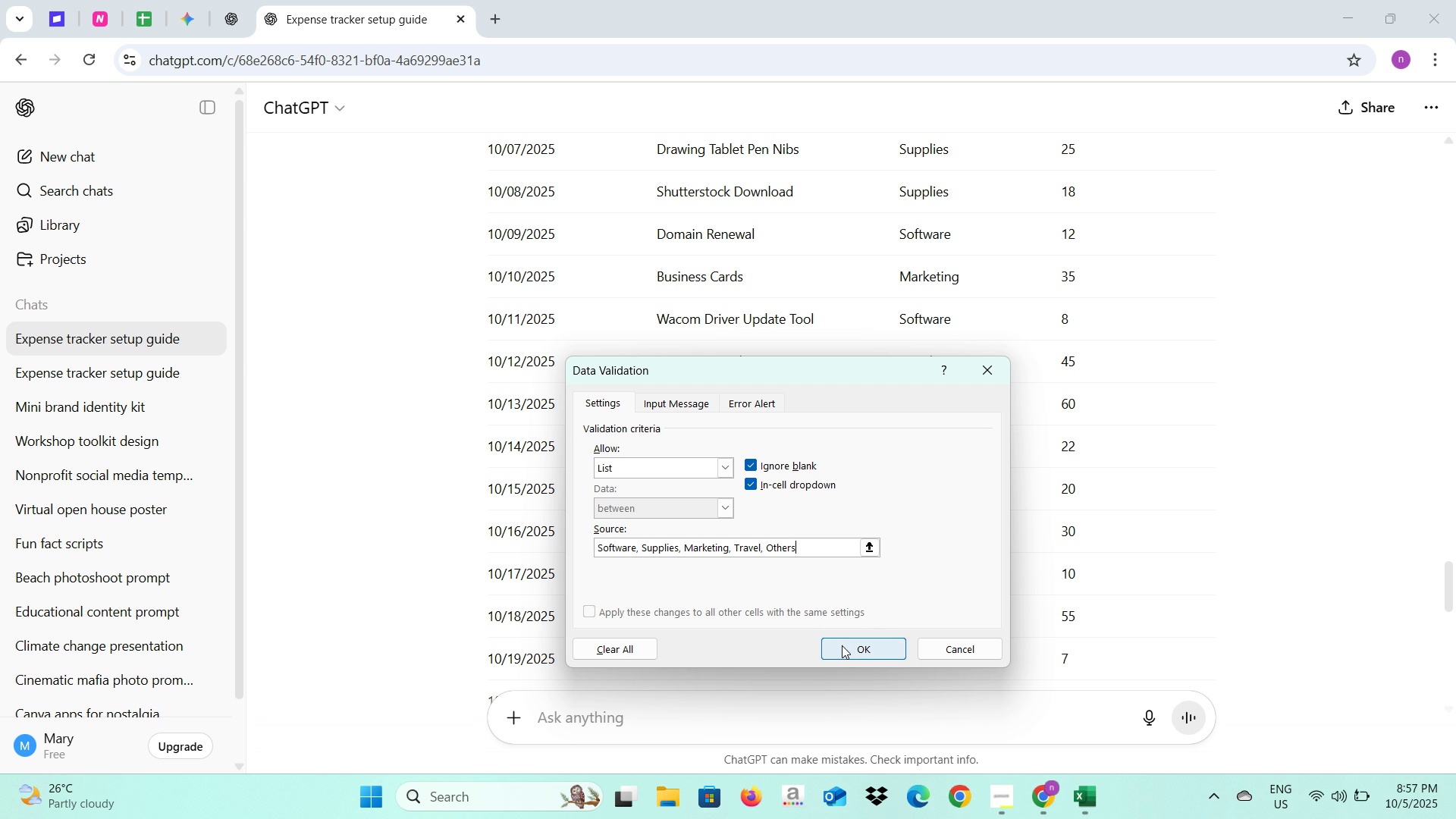 
left_click([842, 645])
 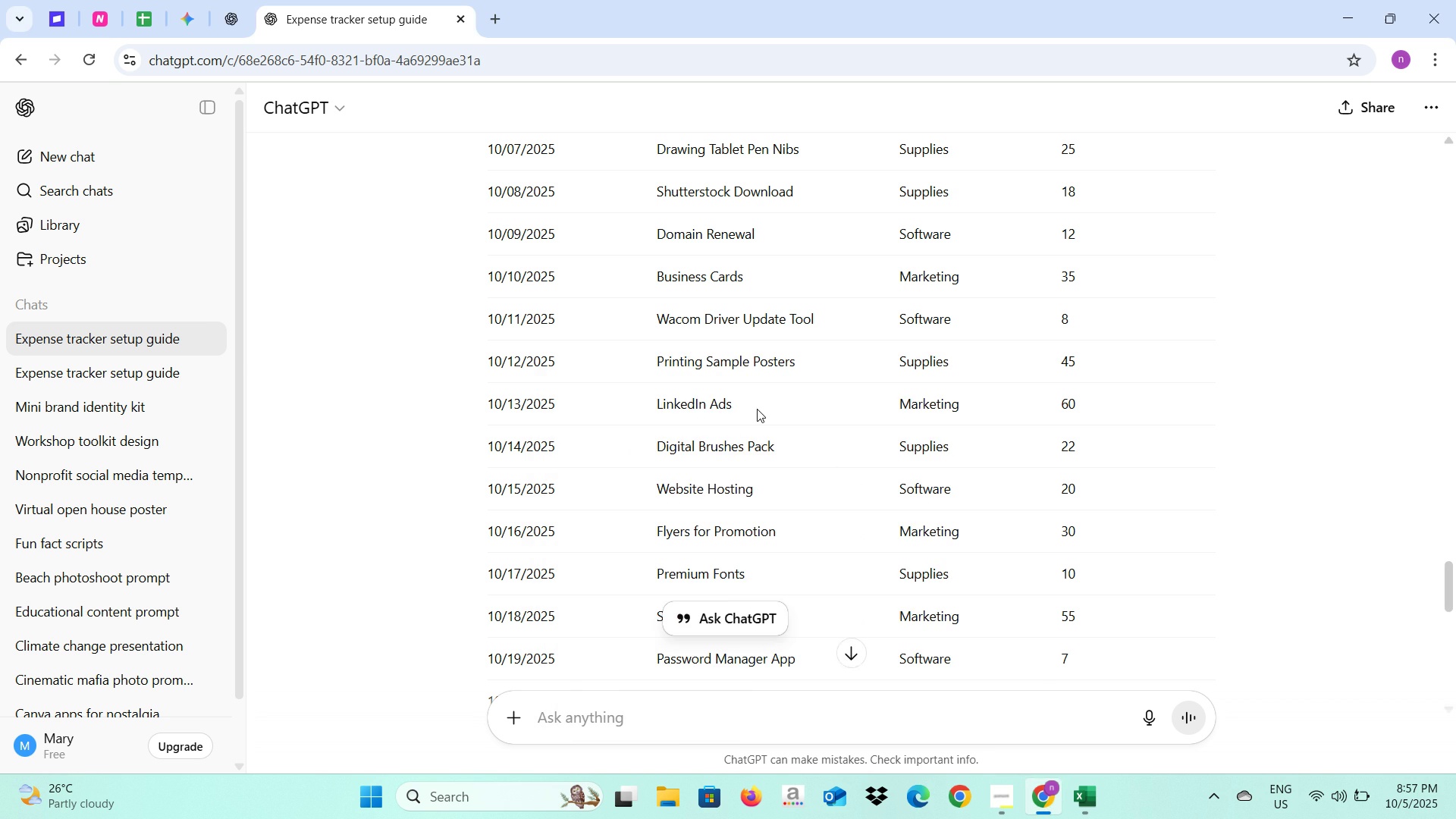 
key(Alt+AltLeft)
 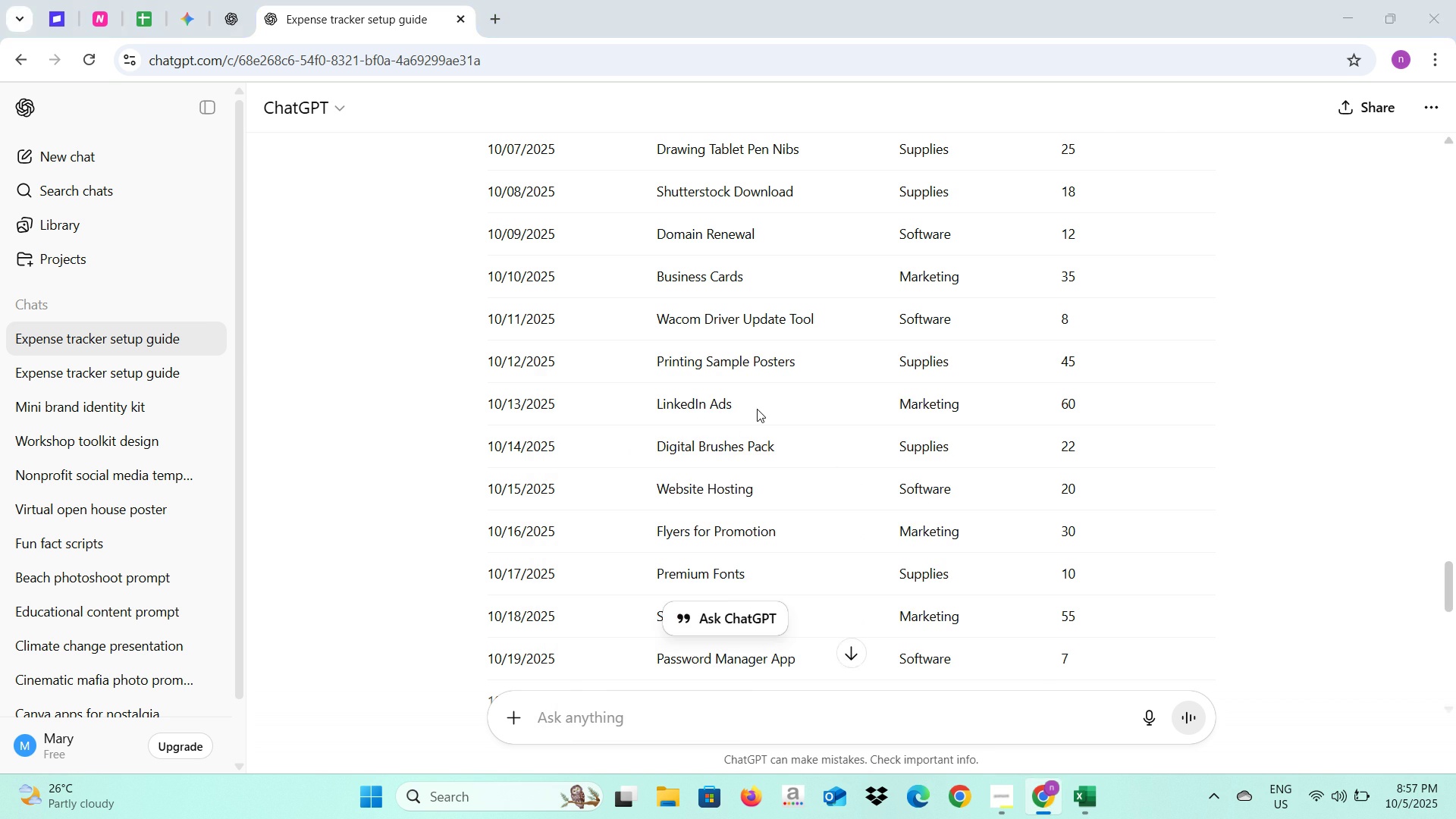 
key(Alt+Tab)